 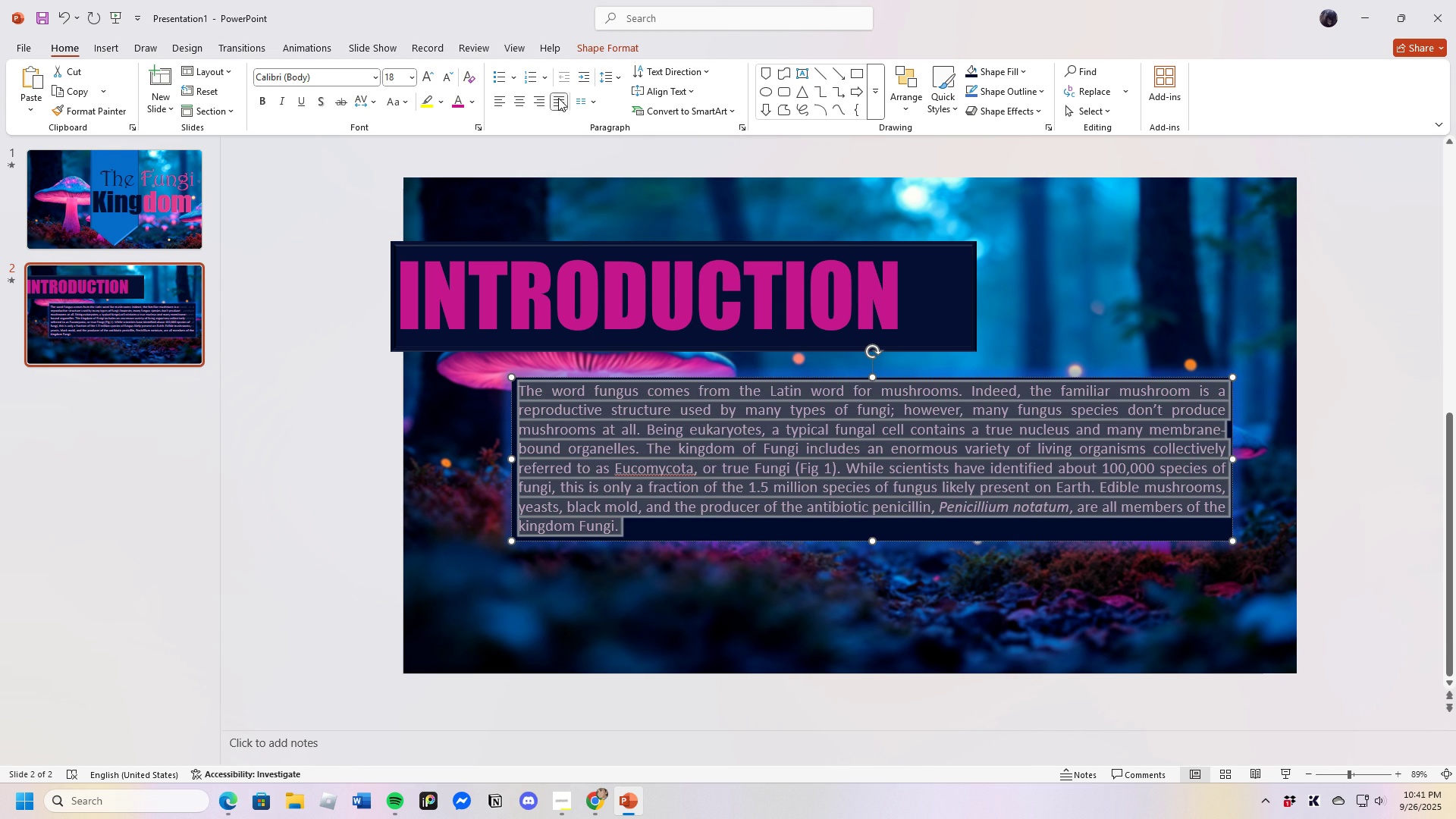 
left_click([610, 382])
 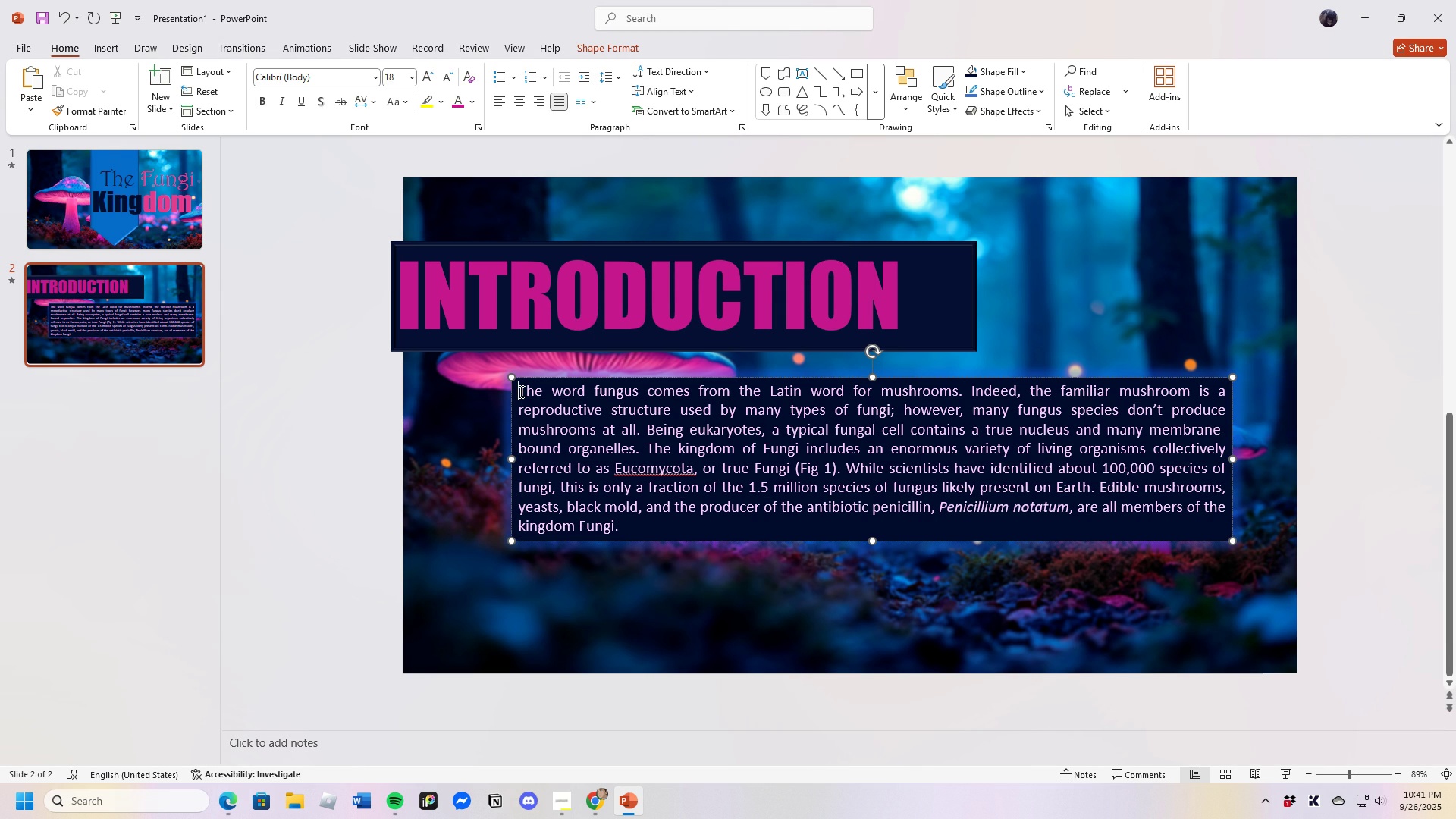 
left_click([519, 391])
 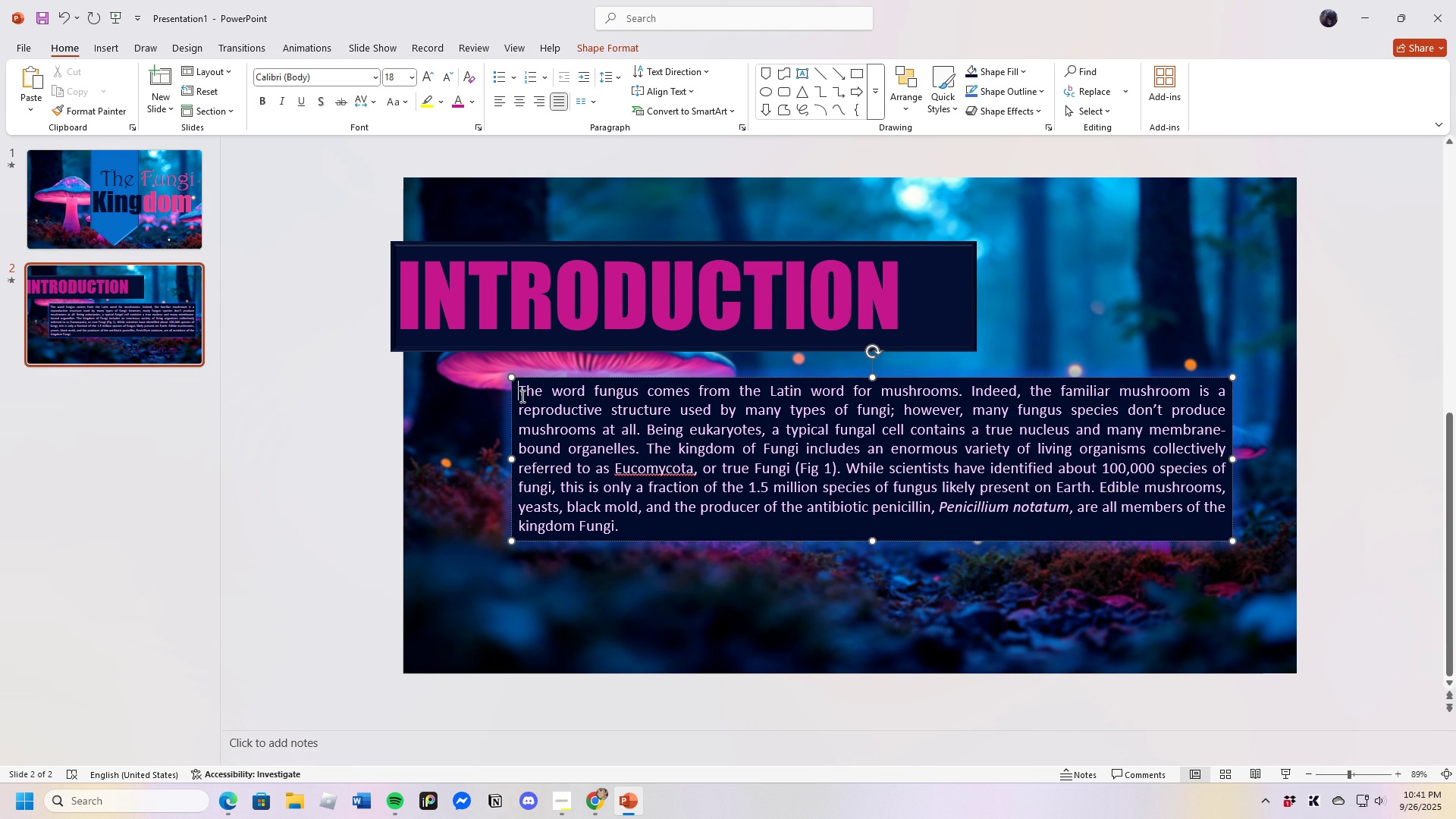 
key(Space)
 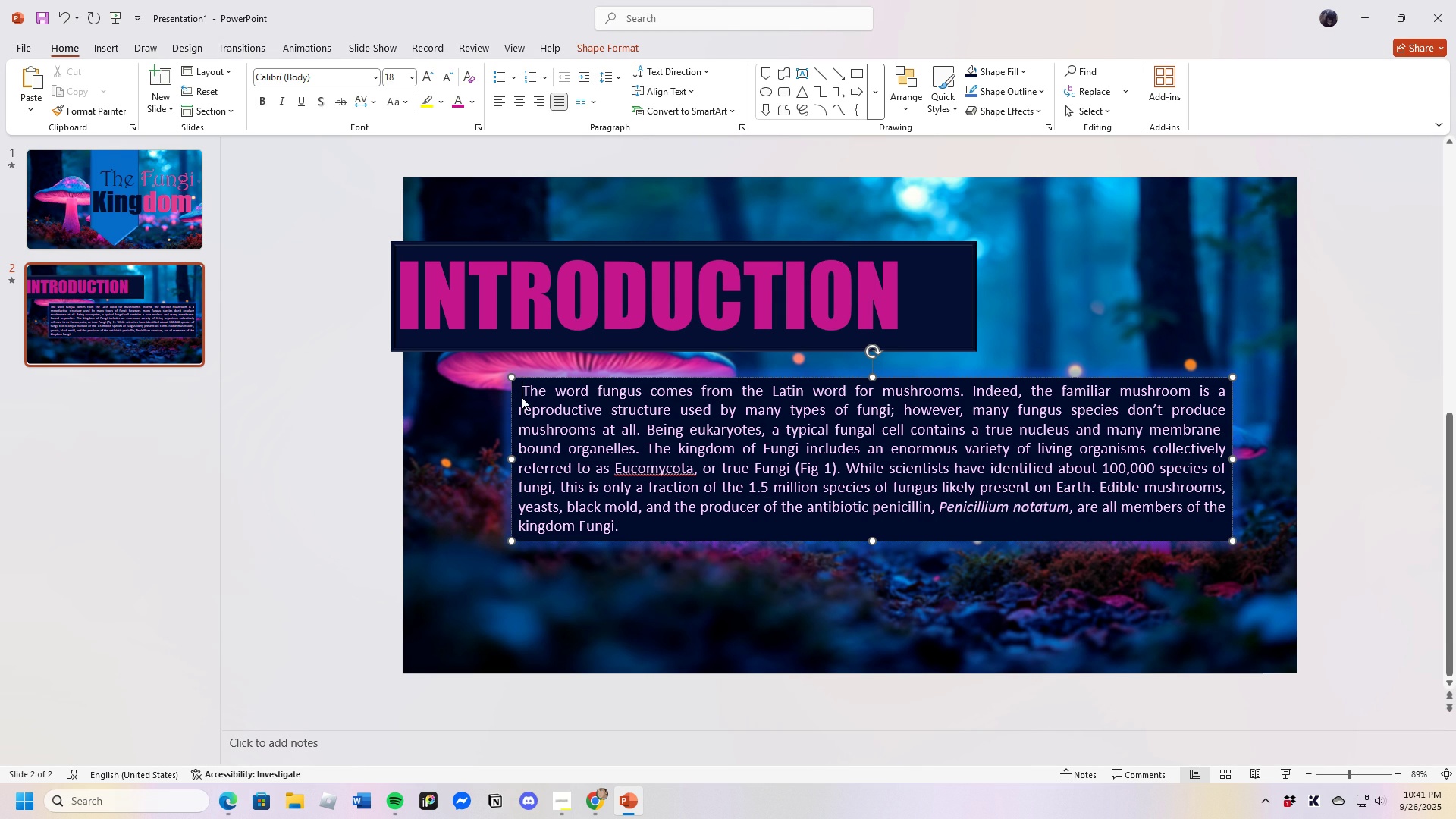 
key(Space)
 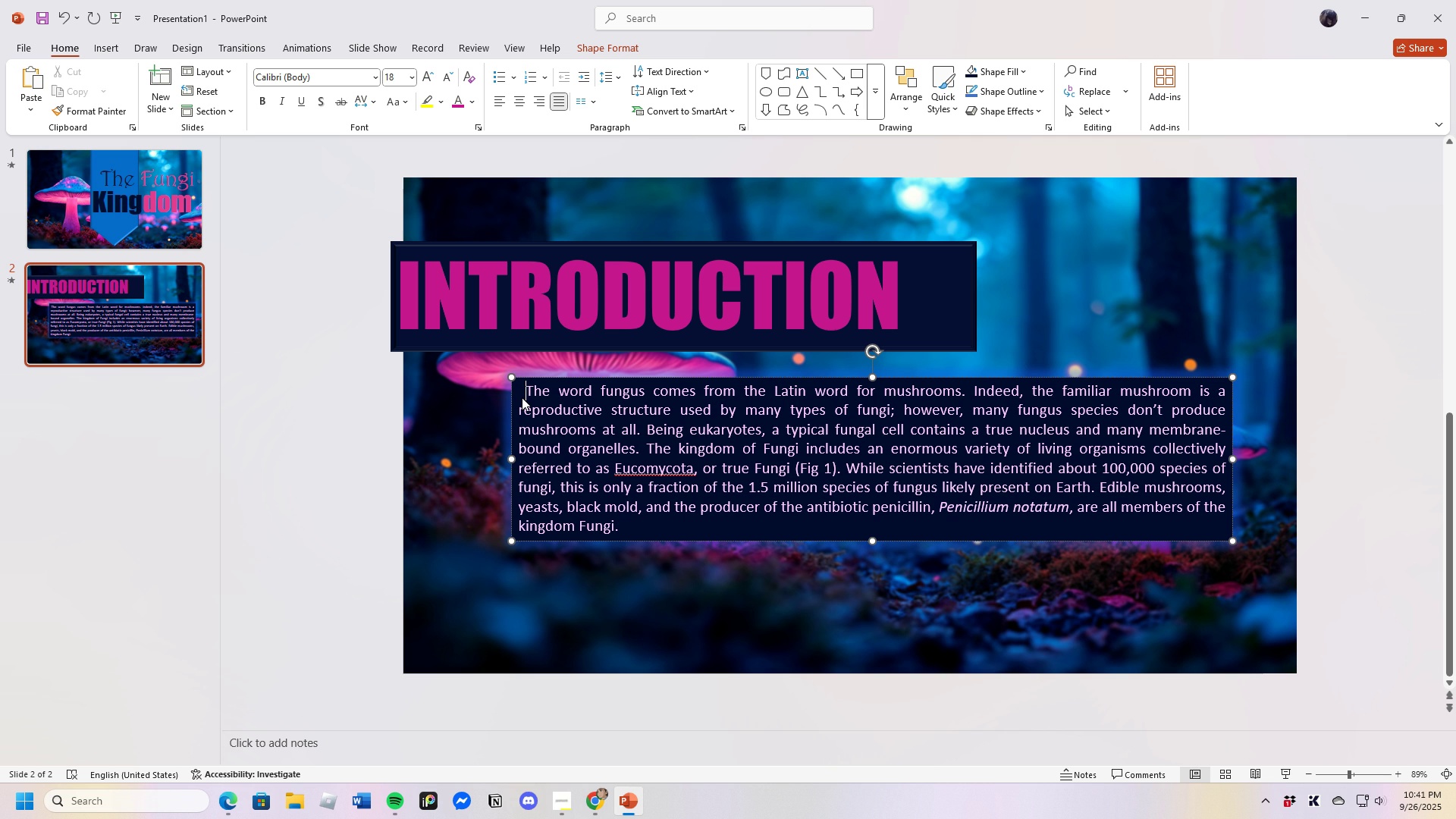 
key(Space)